 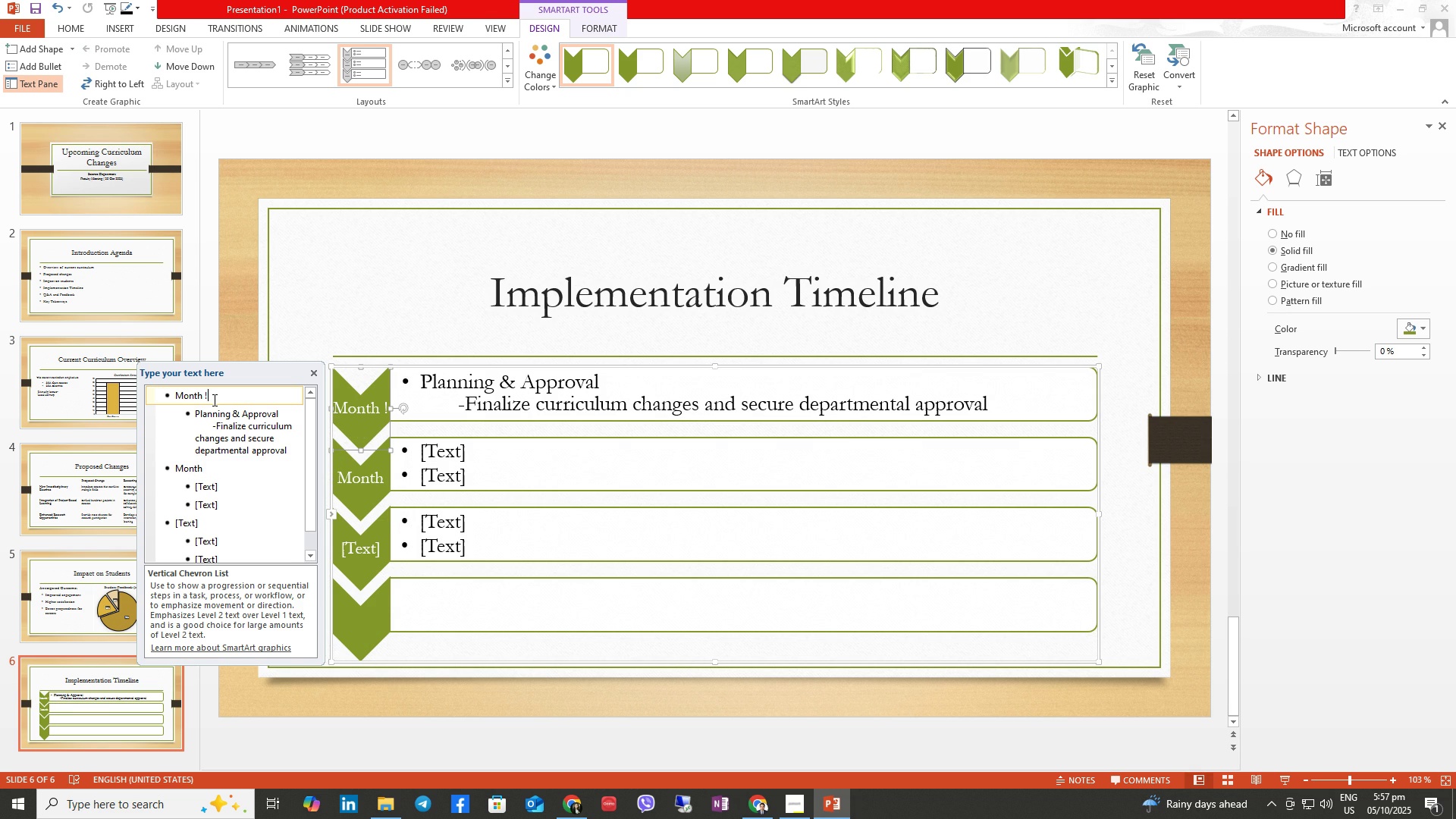 
key(Backspace)
 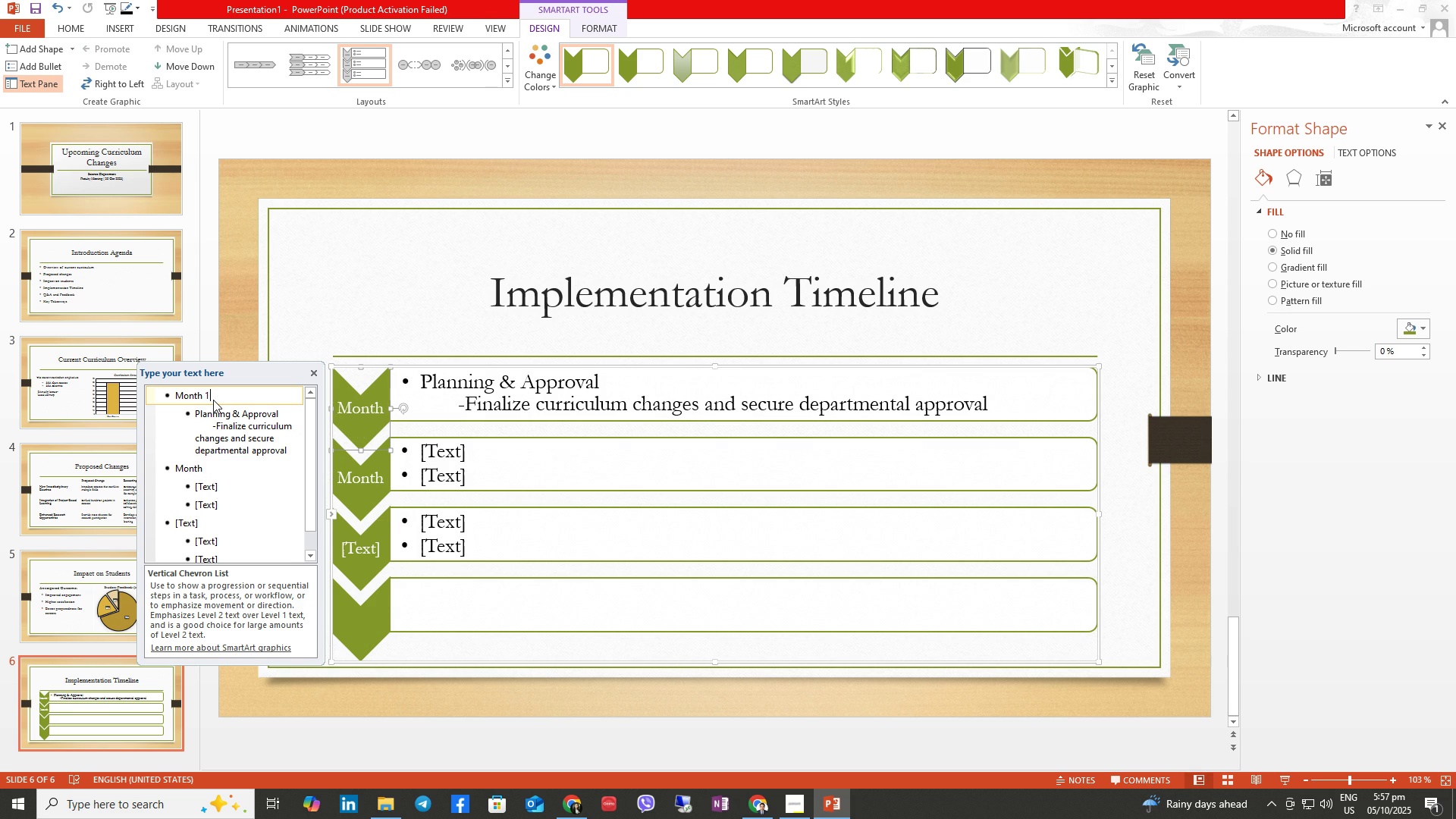 
key(1)
 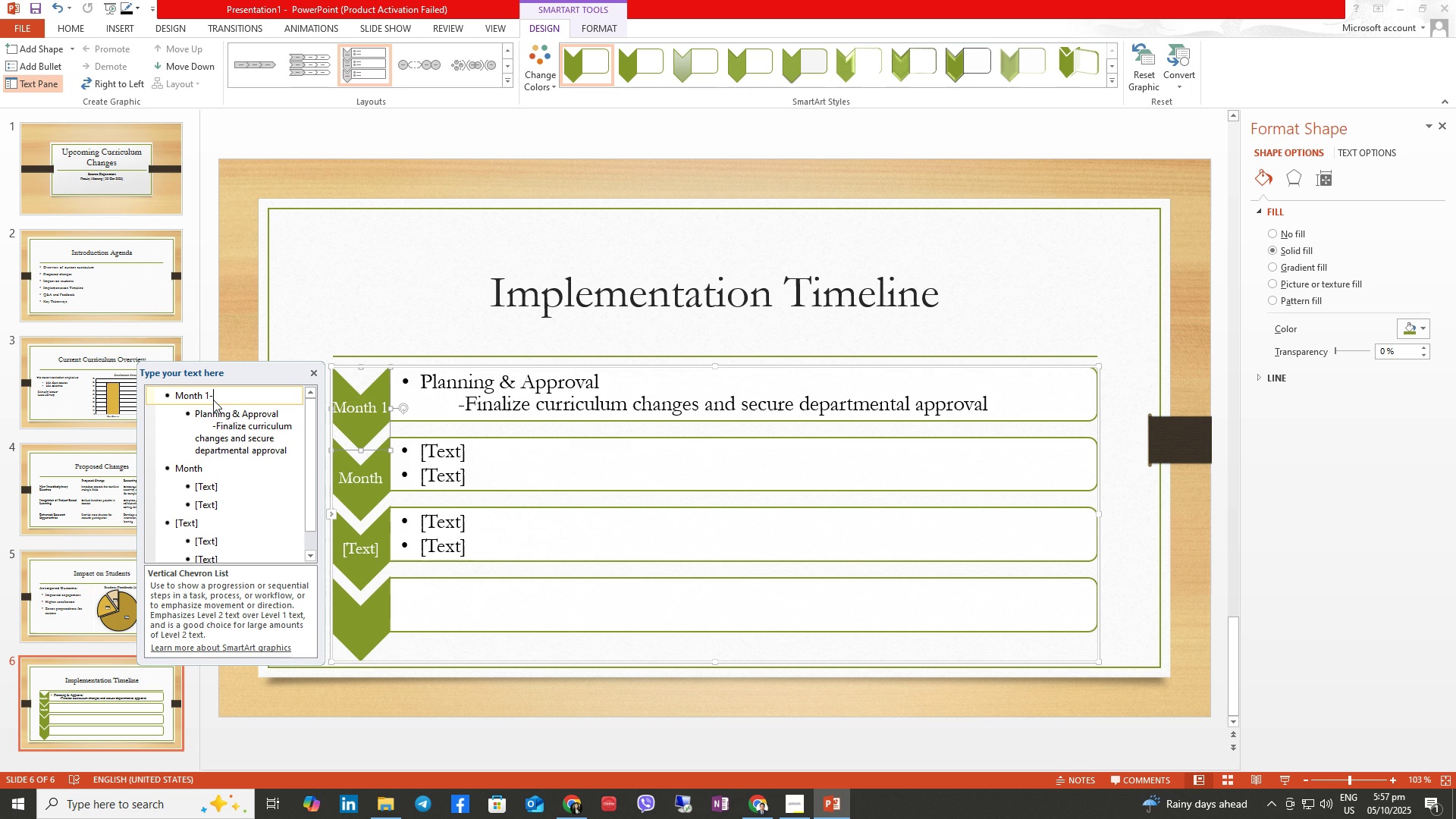 
key(Minus)
 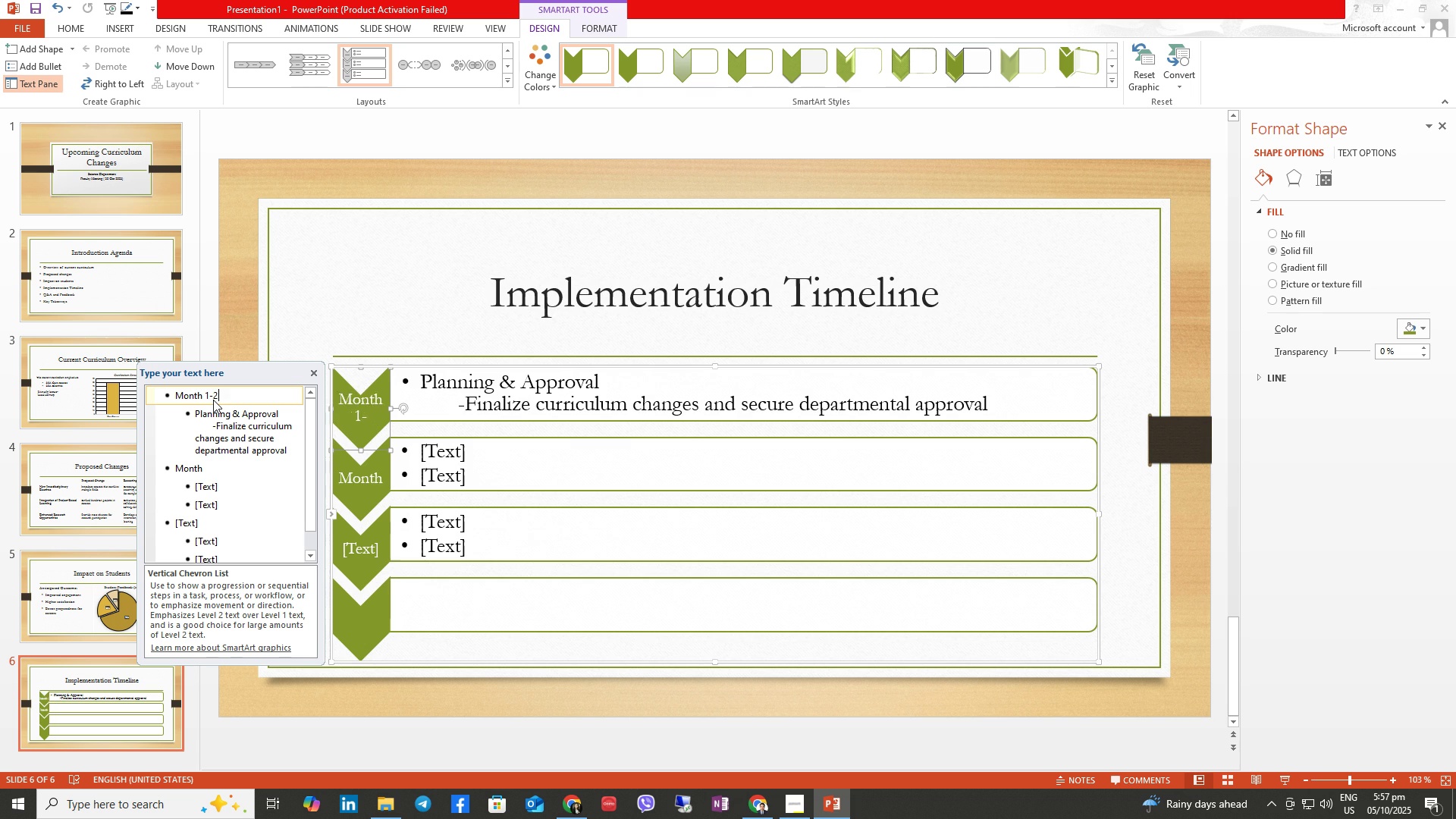 
key(2)
 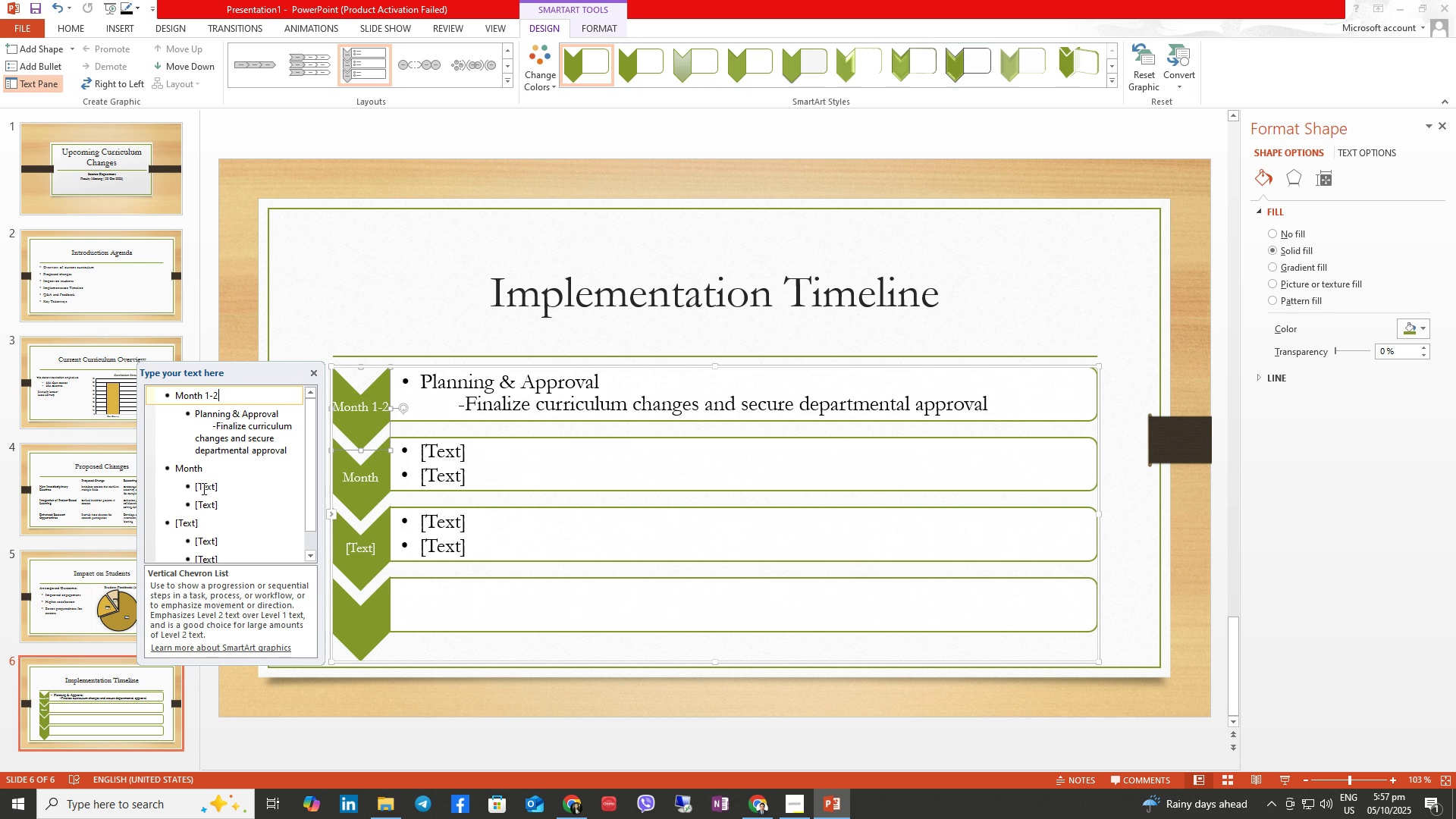 
left_click([207, 466])
 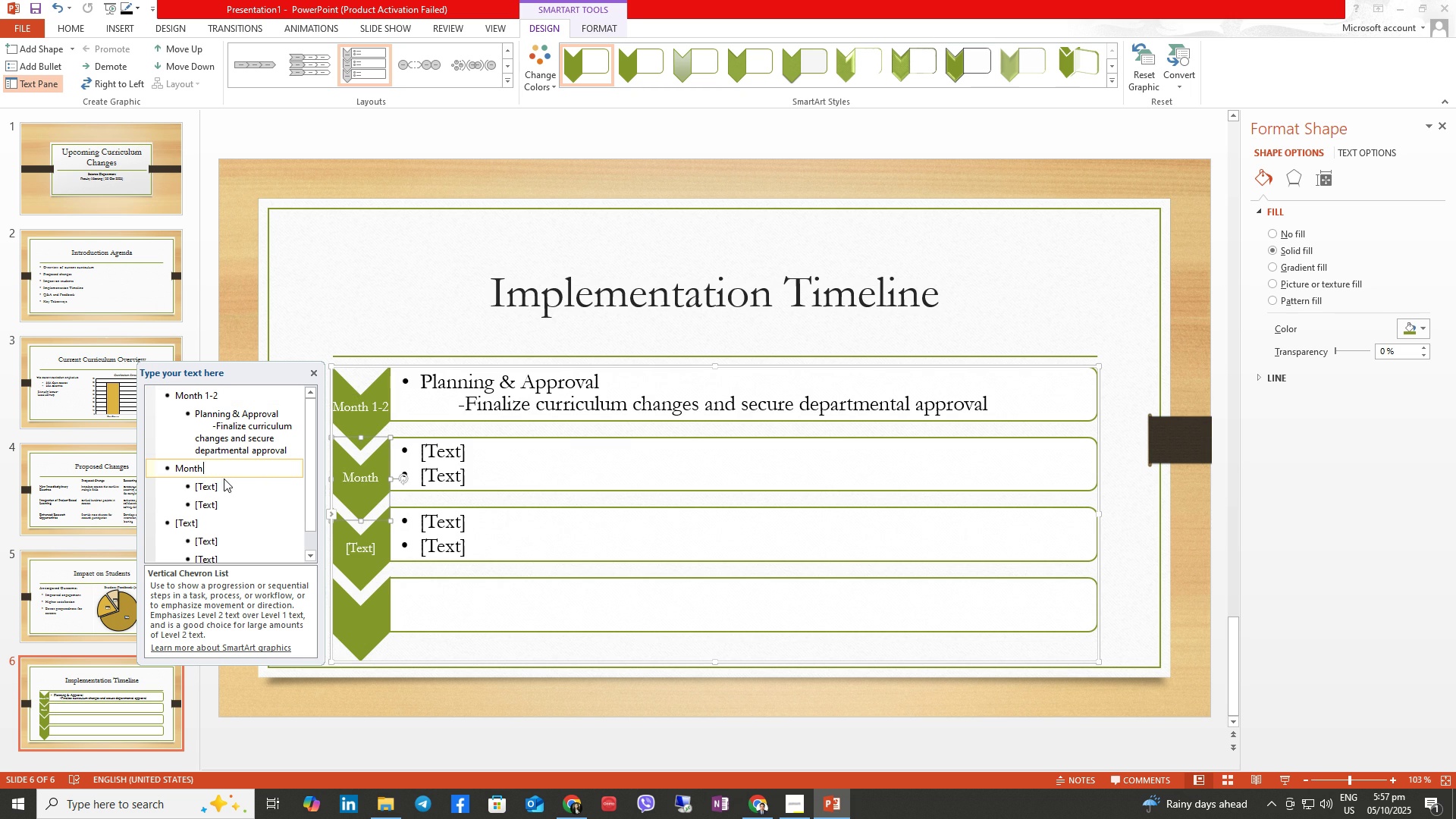 
key(Space)
 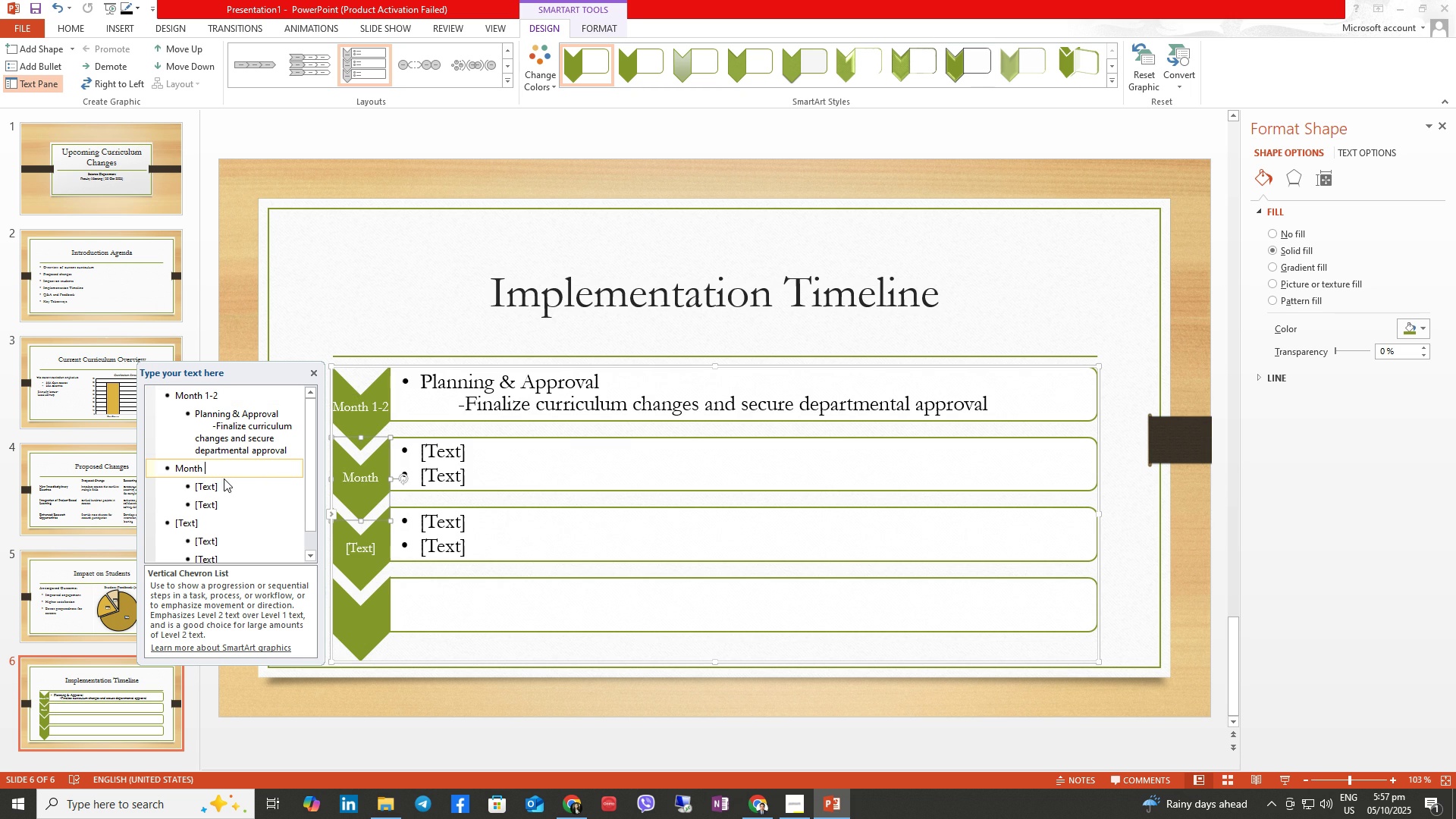 
key(3)
 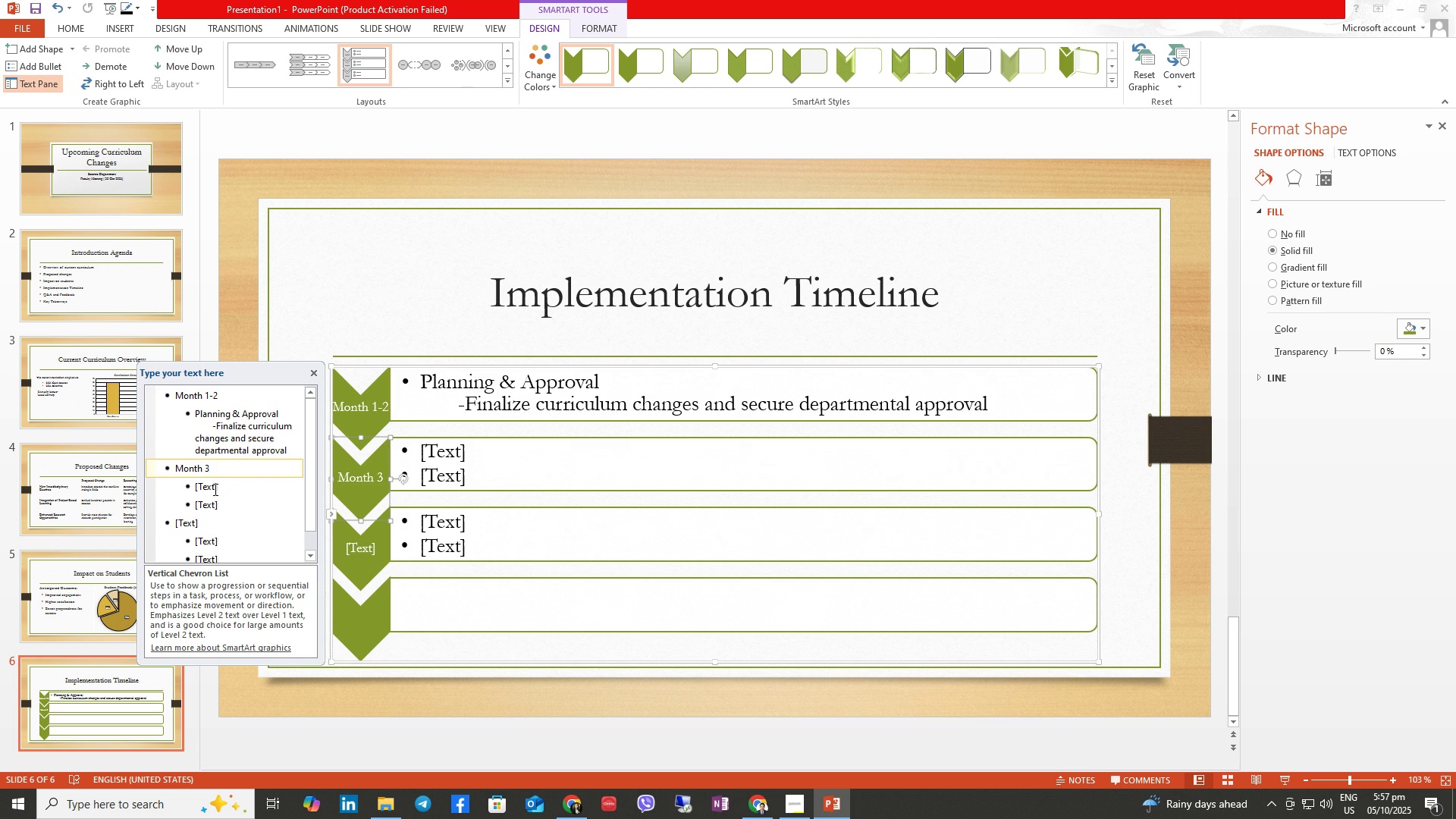 
left_click([214, 489])